 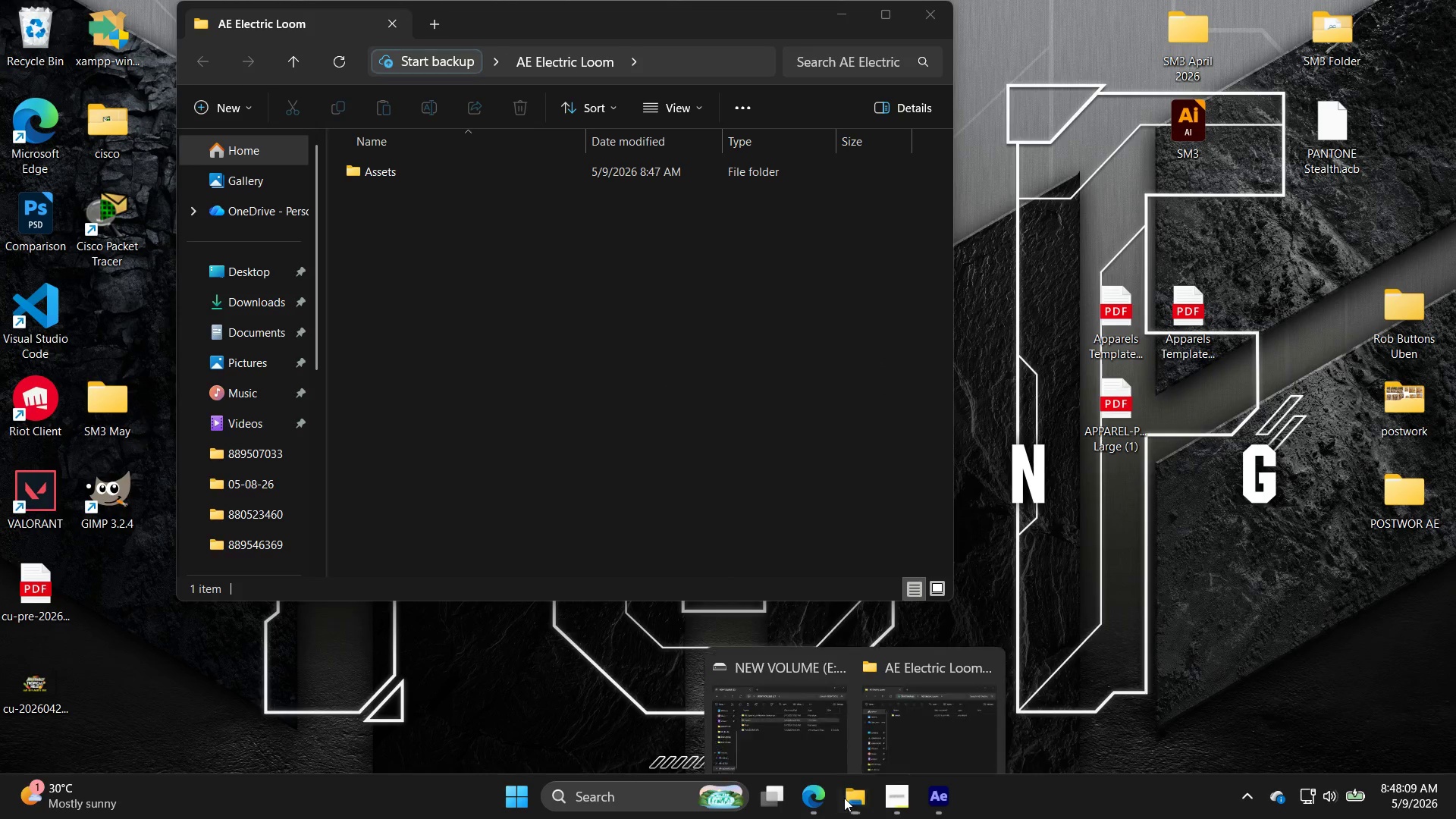 
left_click([874, 727])
 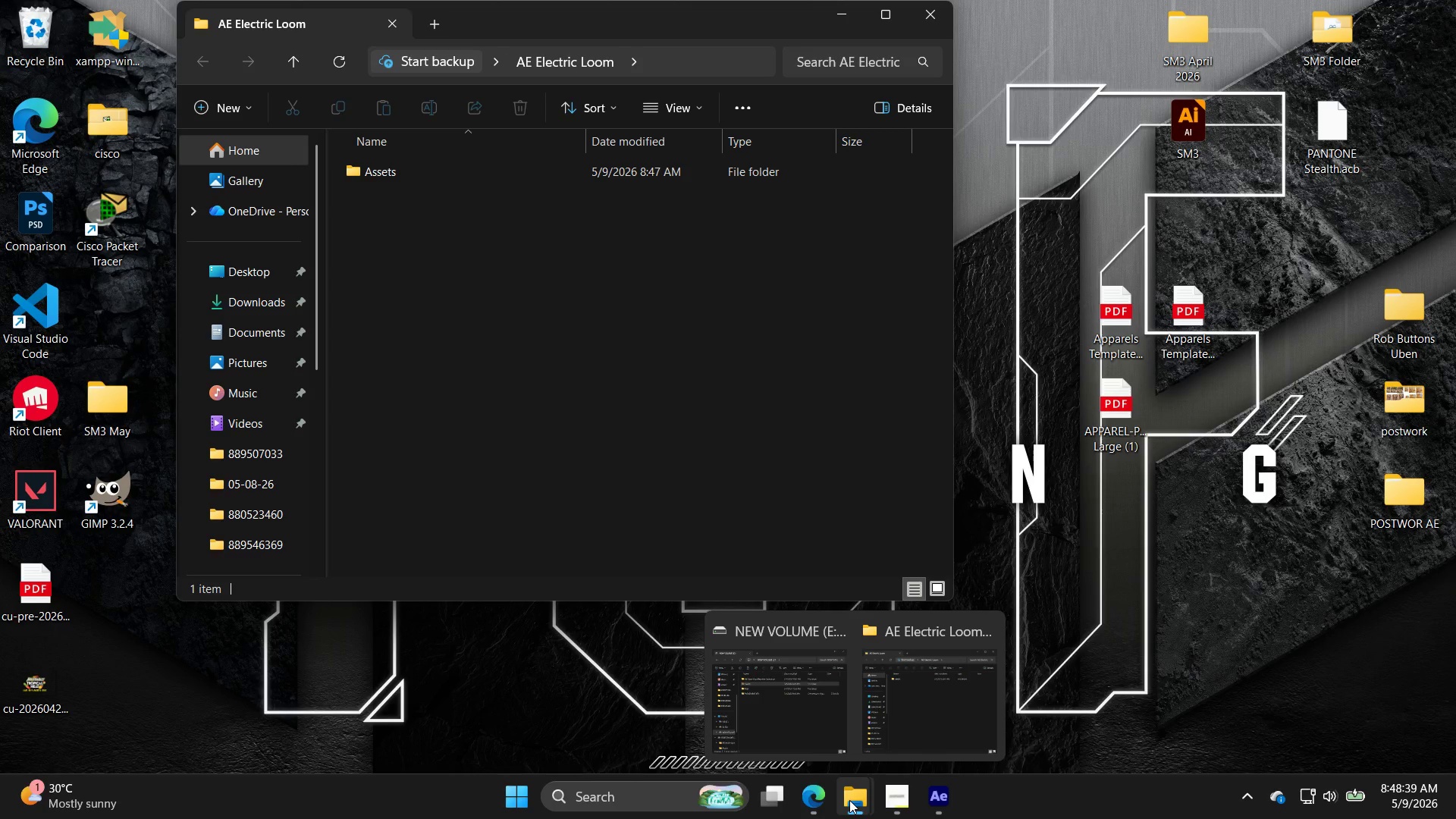 
wait(34.34)
 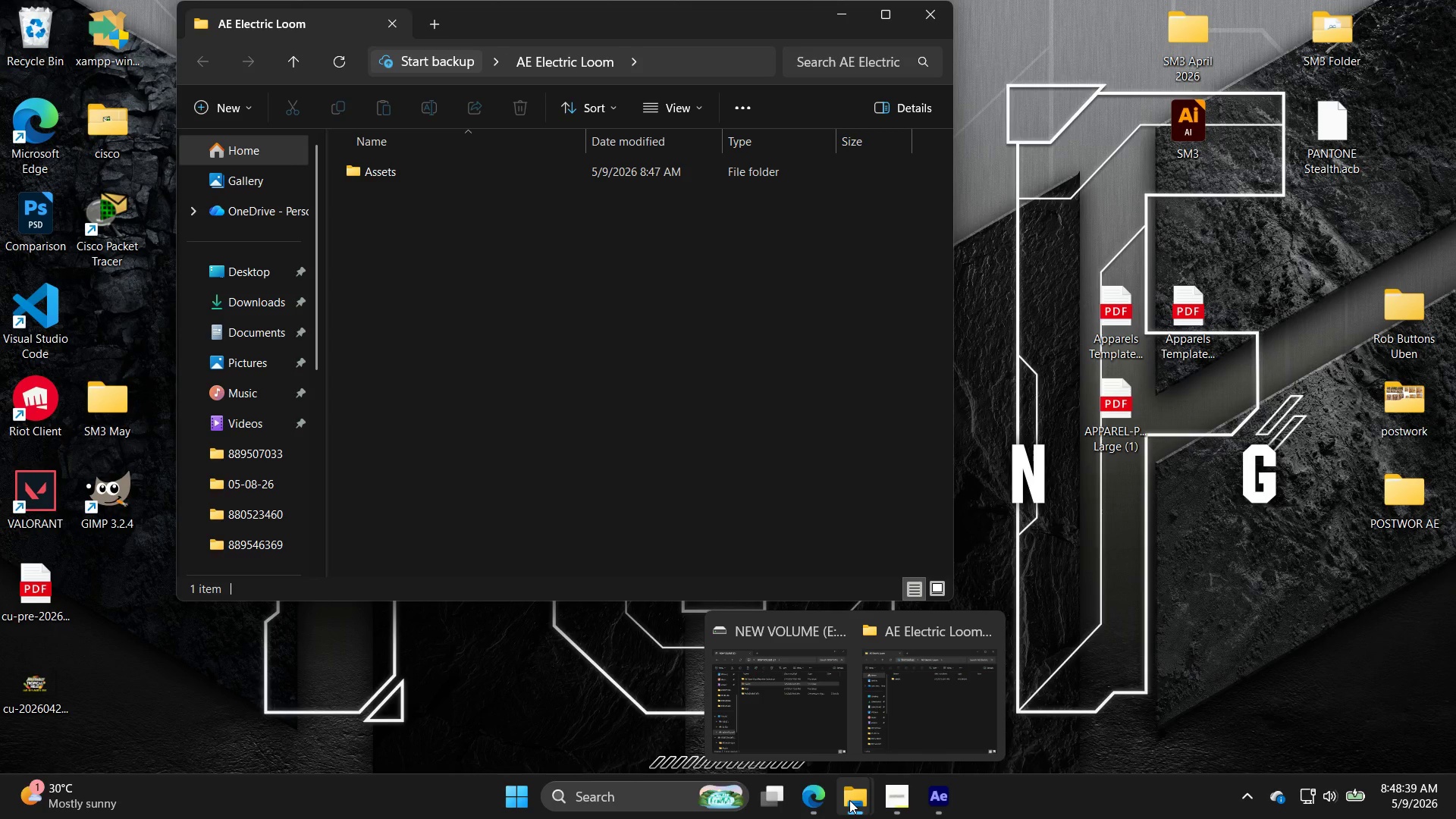 
left_click([956, 805])
 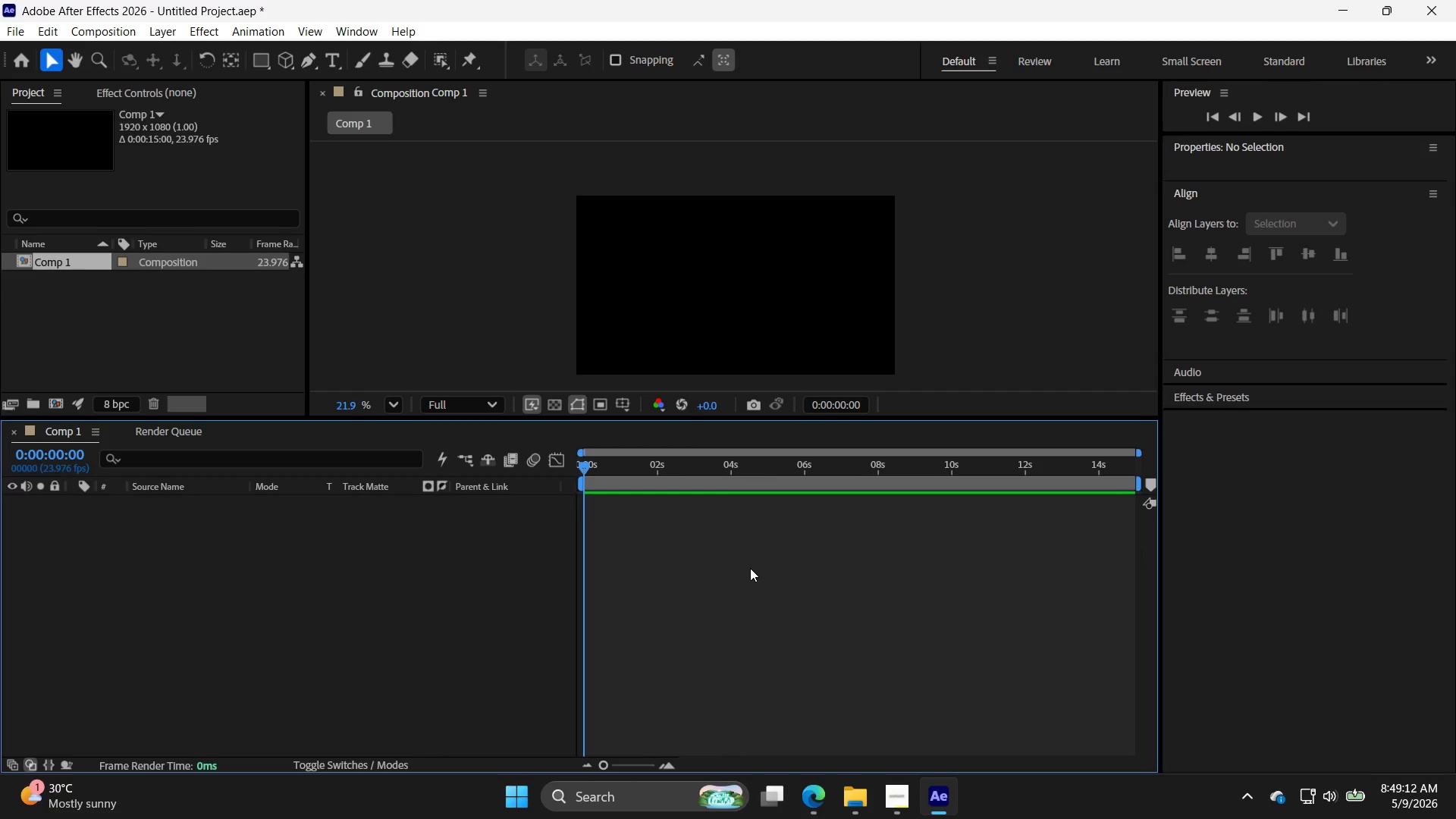 
wait(33.56)
 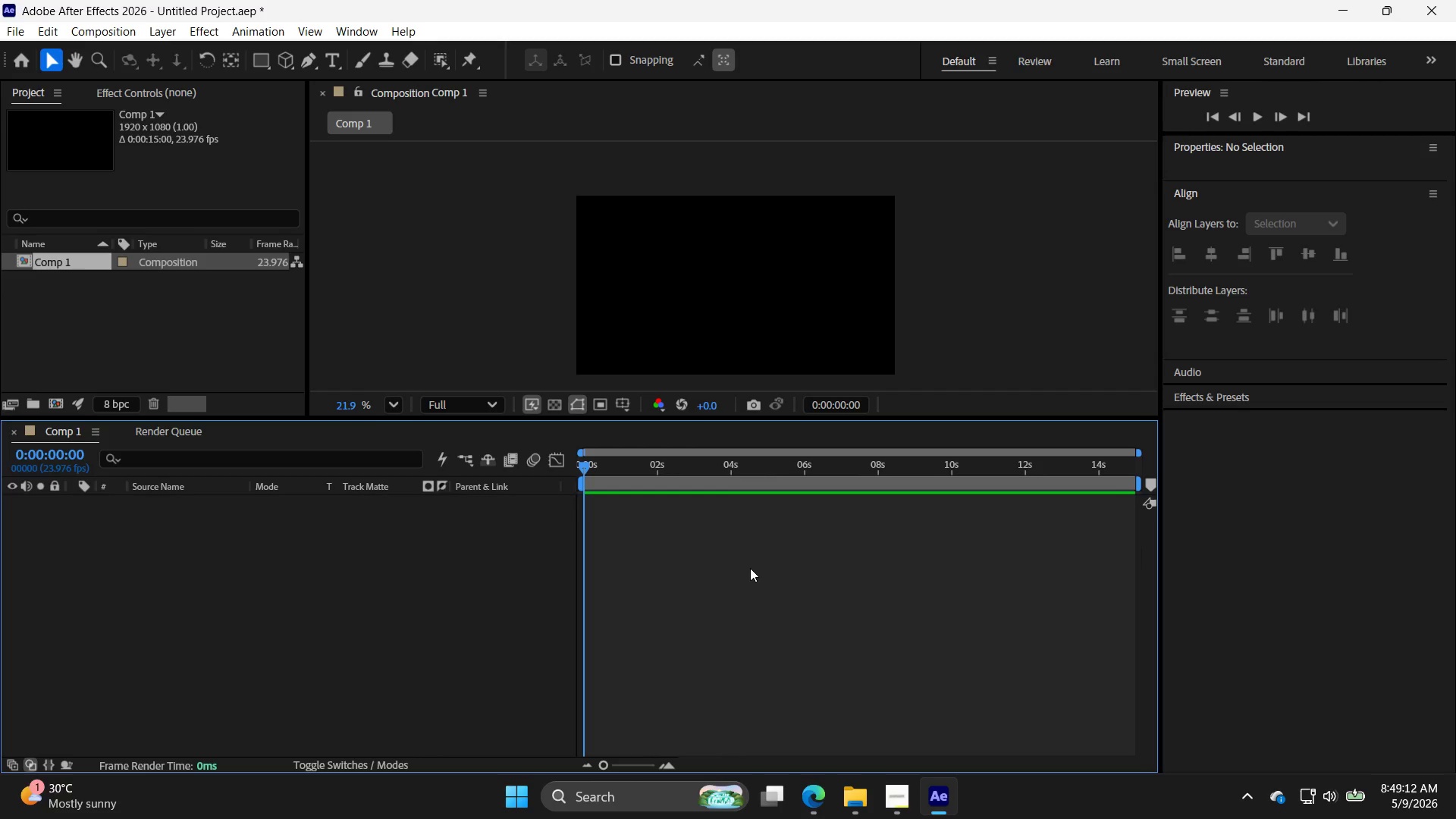 
left_click([890, 795])